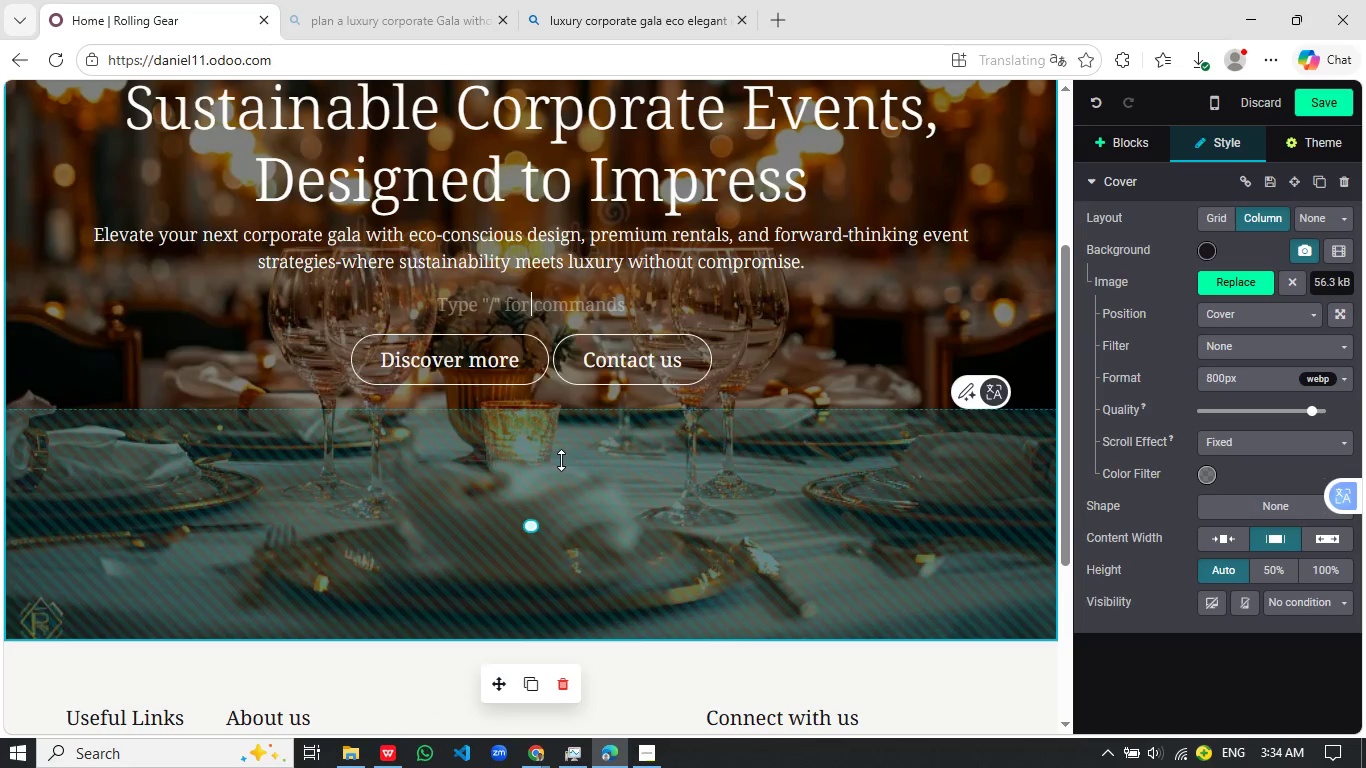 
left_click_drag(start_coordinate=[564, 484], to_coordinate=[601, 358])
 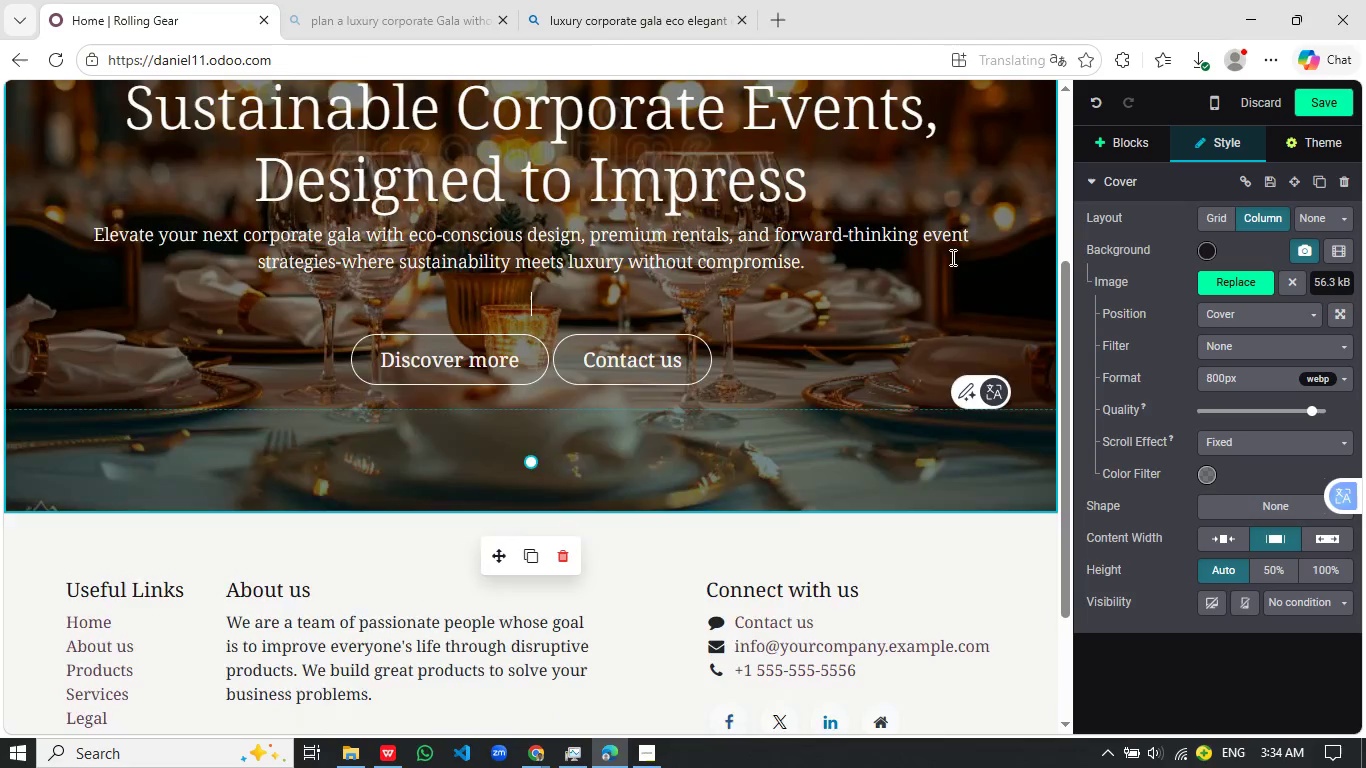 
scroll: coordinate [944, 259], scroll_direction: up, amount: 3.0
 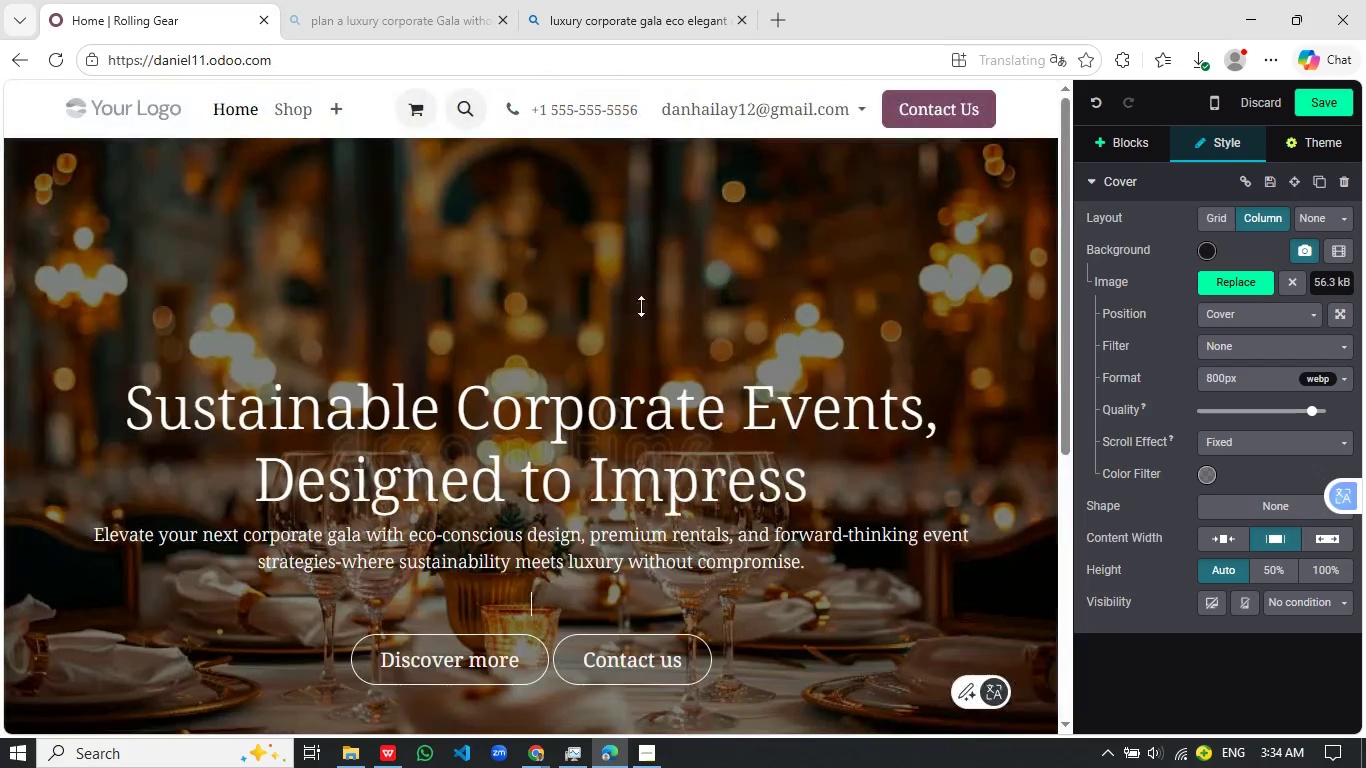 
left_click([641, 306])
 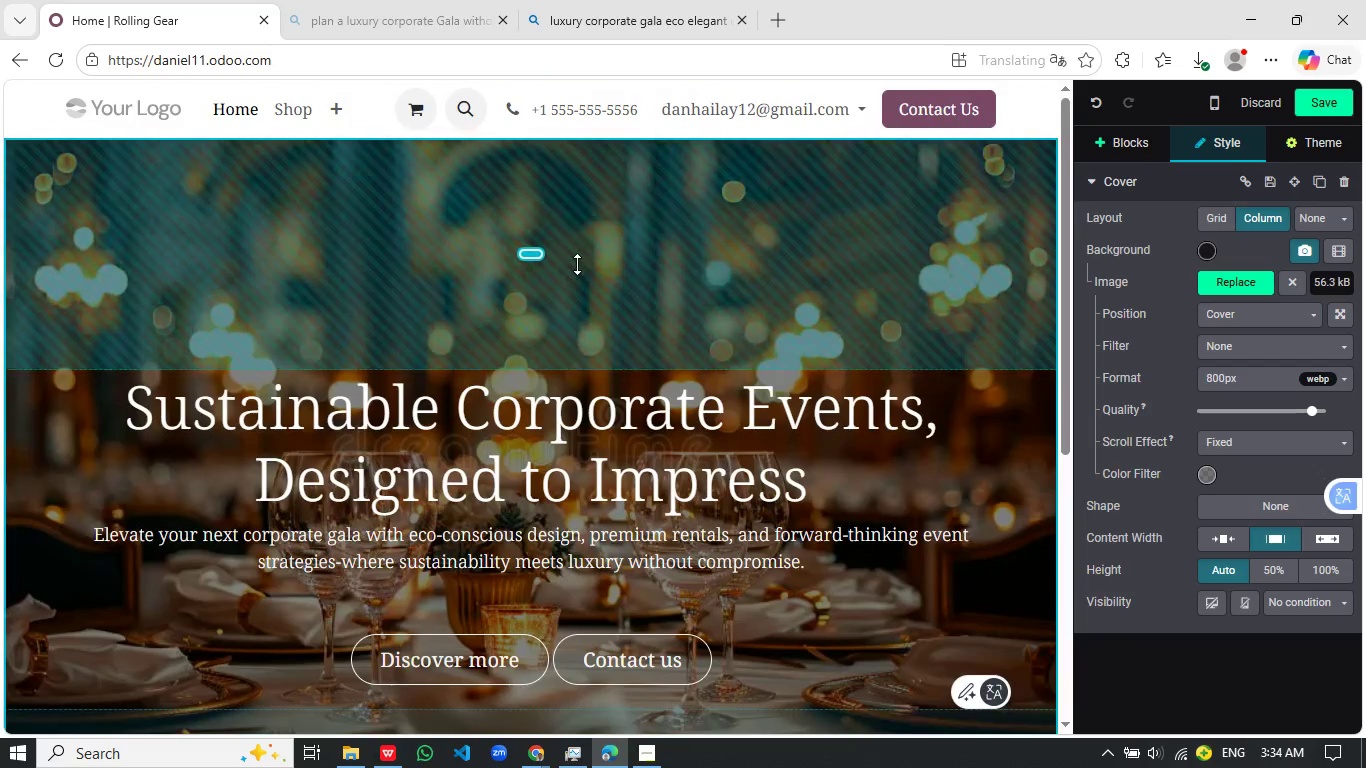 
left_click_drag(start_coordinate=[577, 264], to_coordinate=[662, 166])
 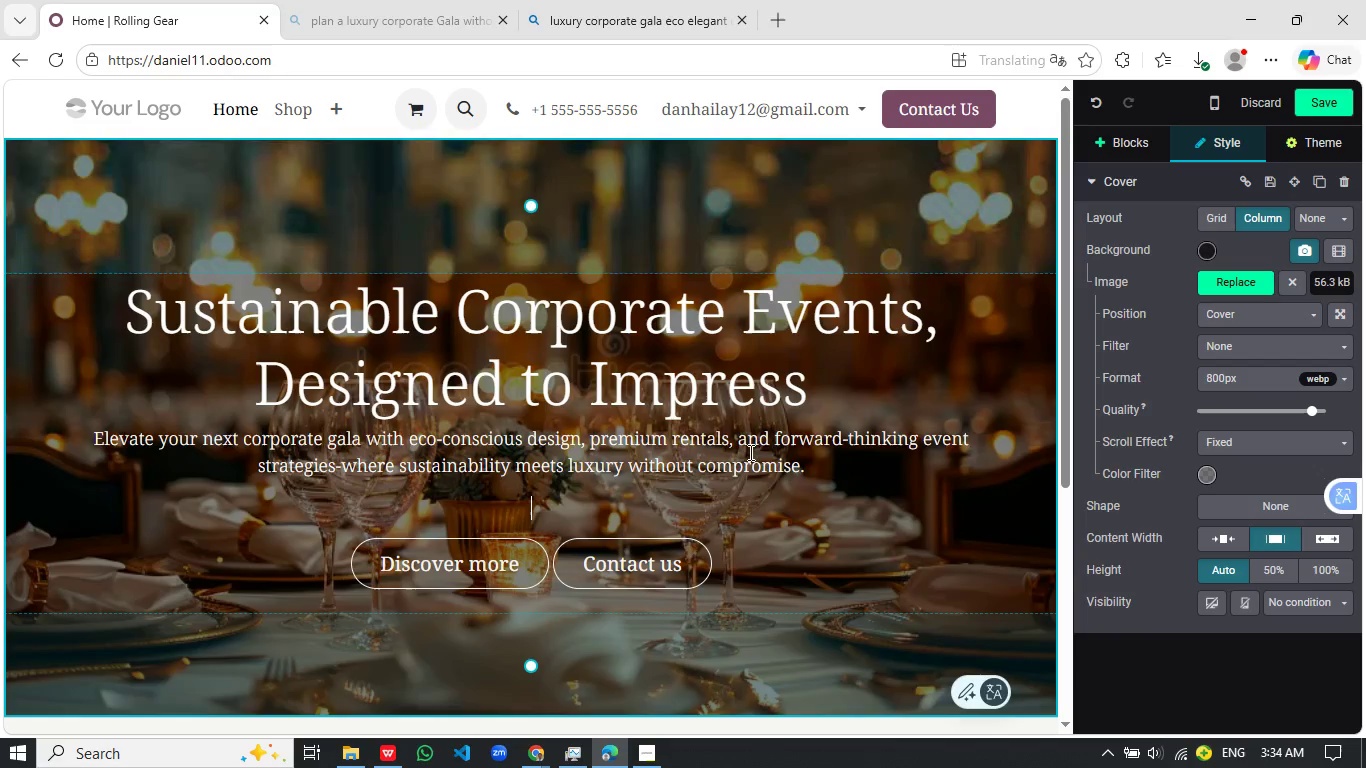 
scroll: coordinate [749, 452], scroll_direction: down, amount: 1.0
 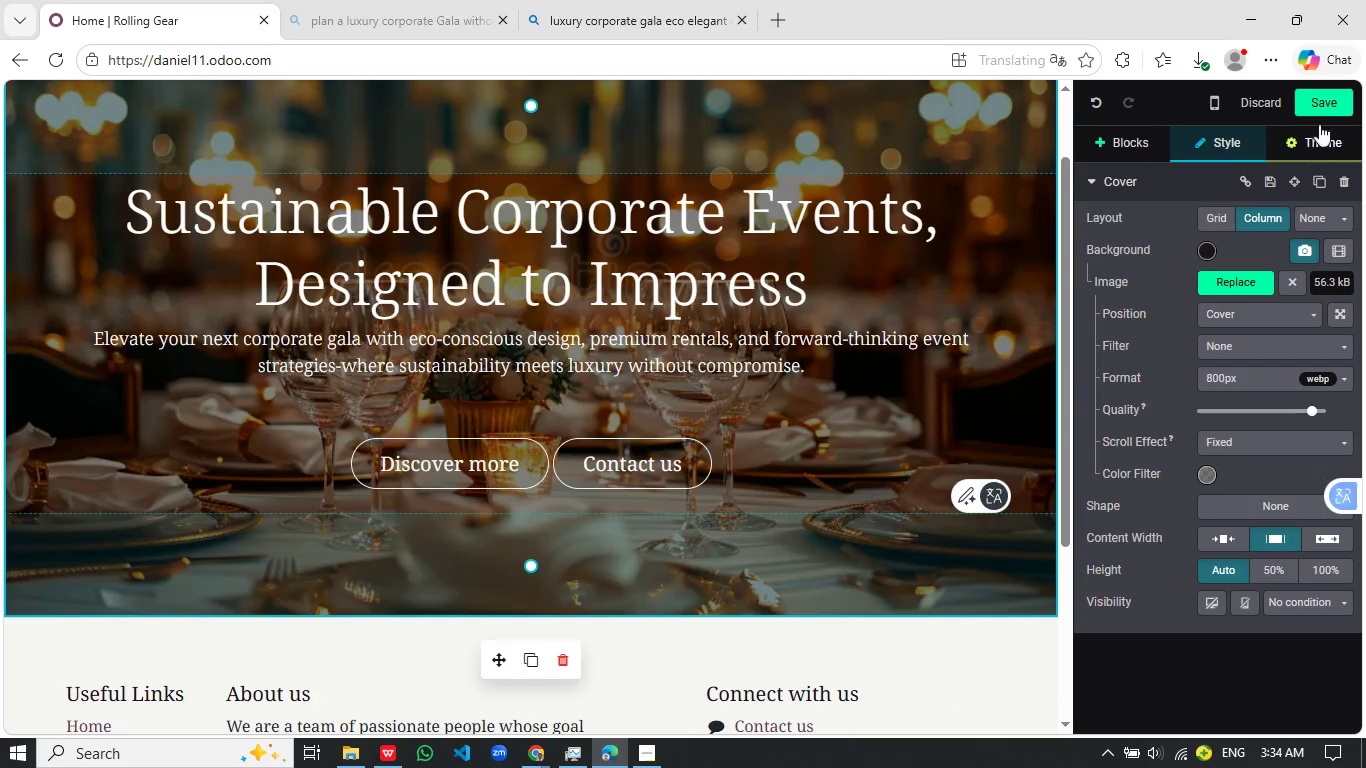 
left_click([1323, 104])
 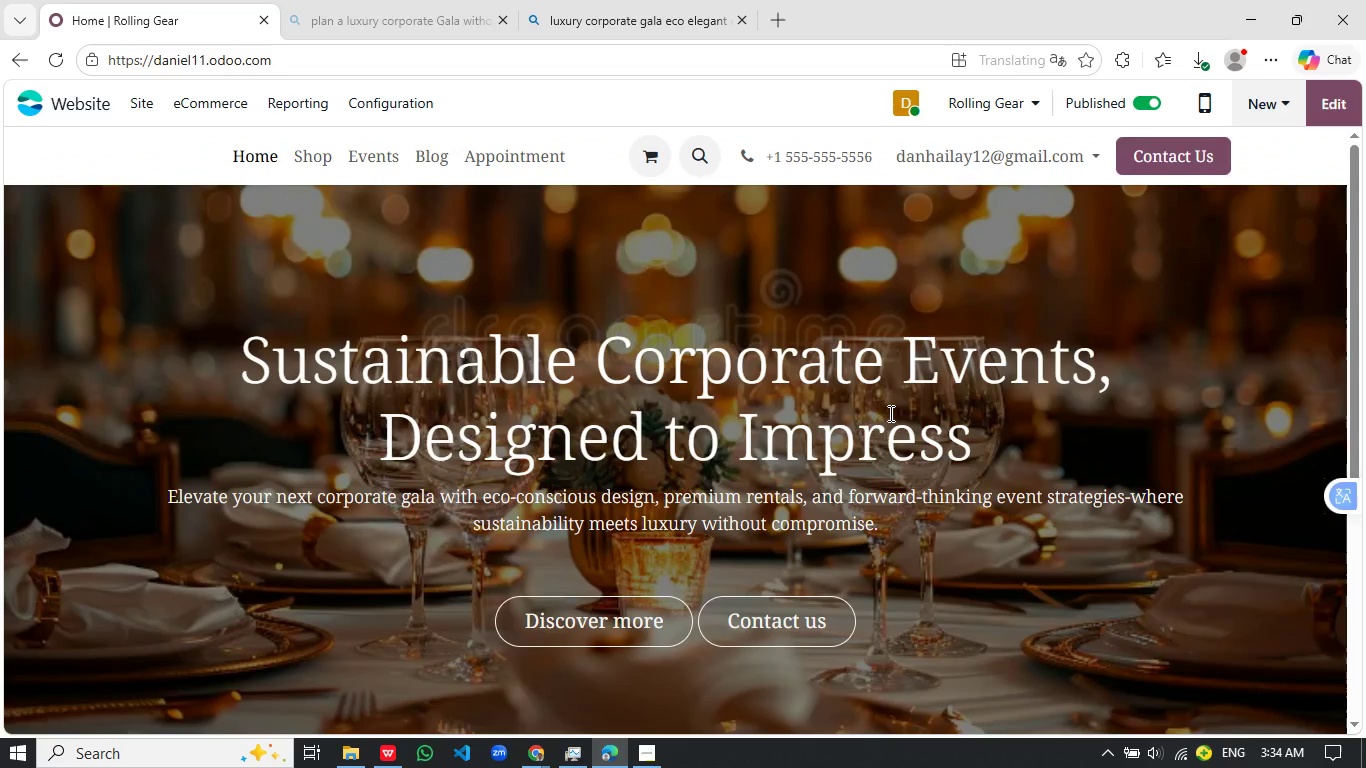 
wait(15.14)
 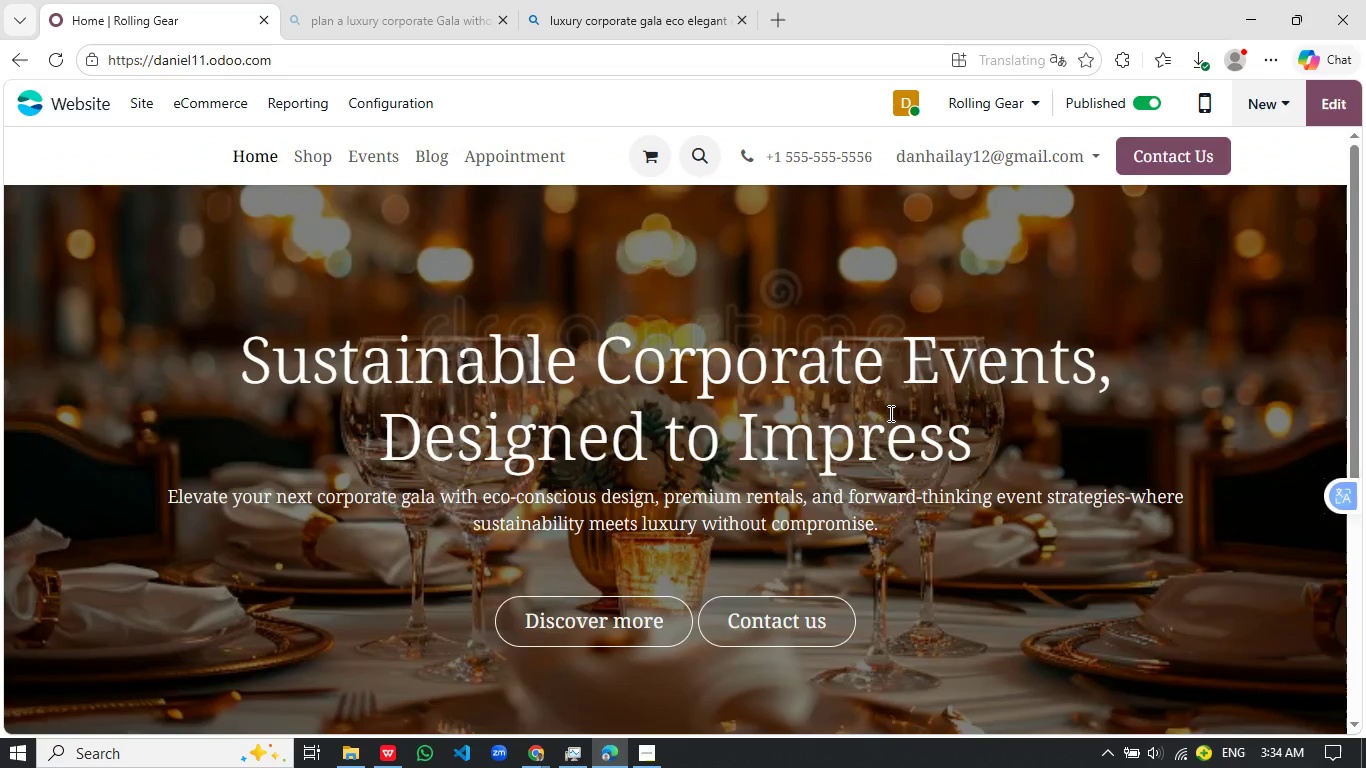 
scroll: coordinate [953, 324], scroll_direction: down, amount: 4.0
 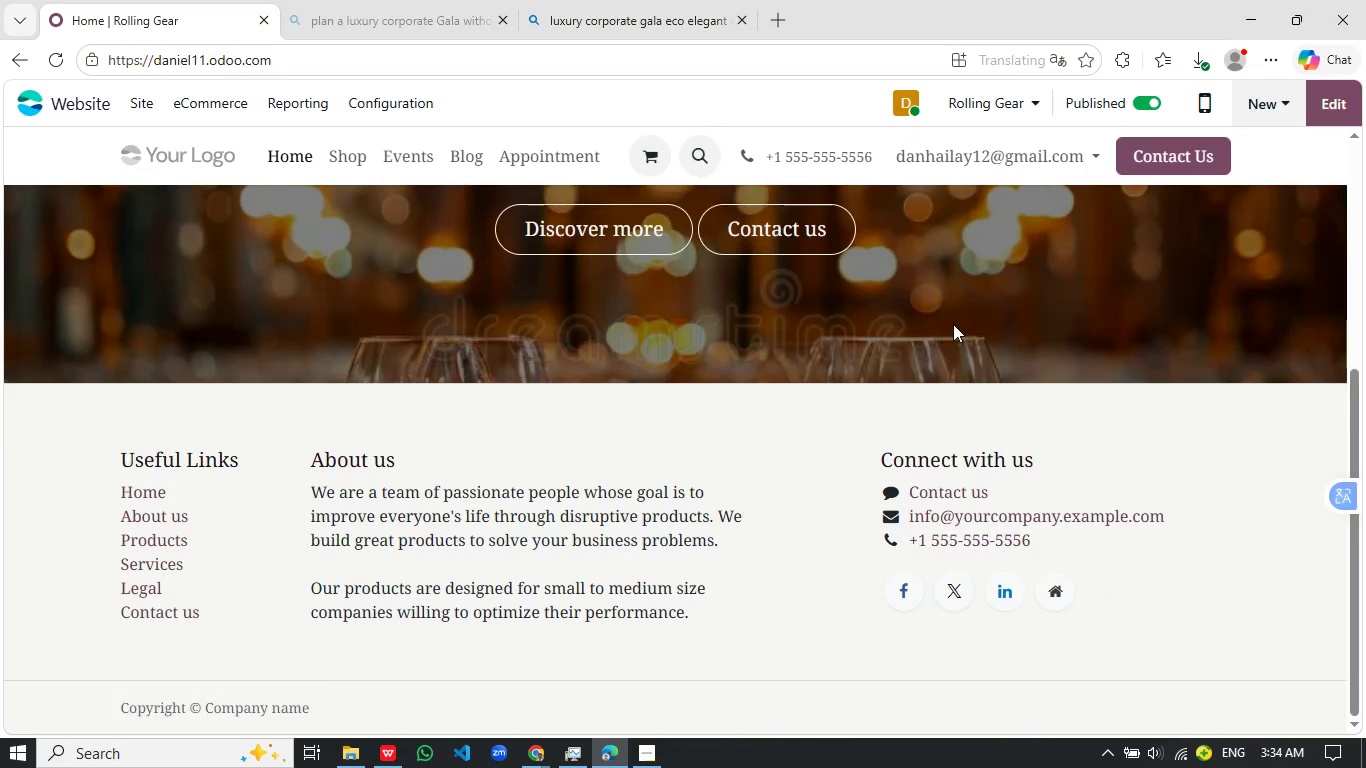 
scroll: coordinate [953, 324], scroll_direction: up, amount: 5.0
 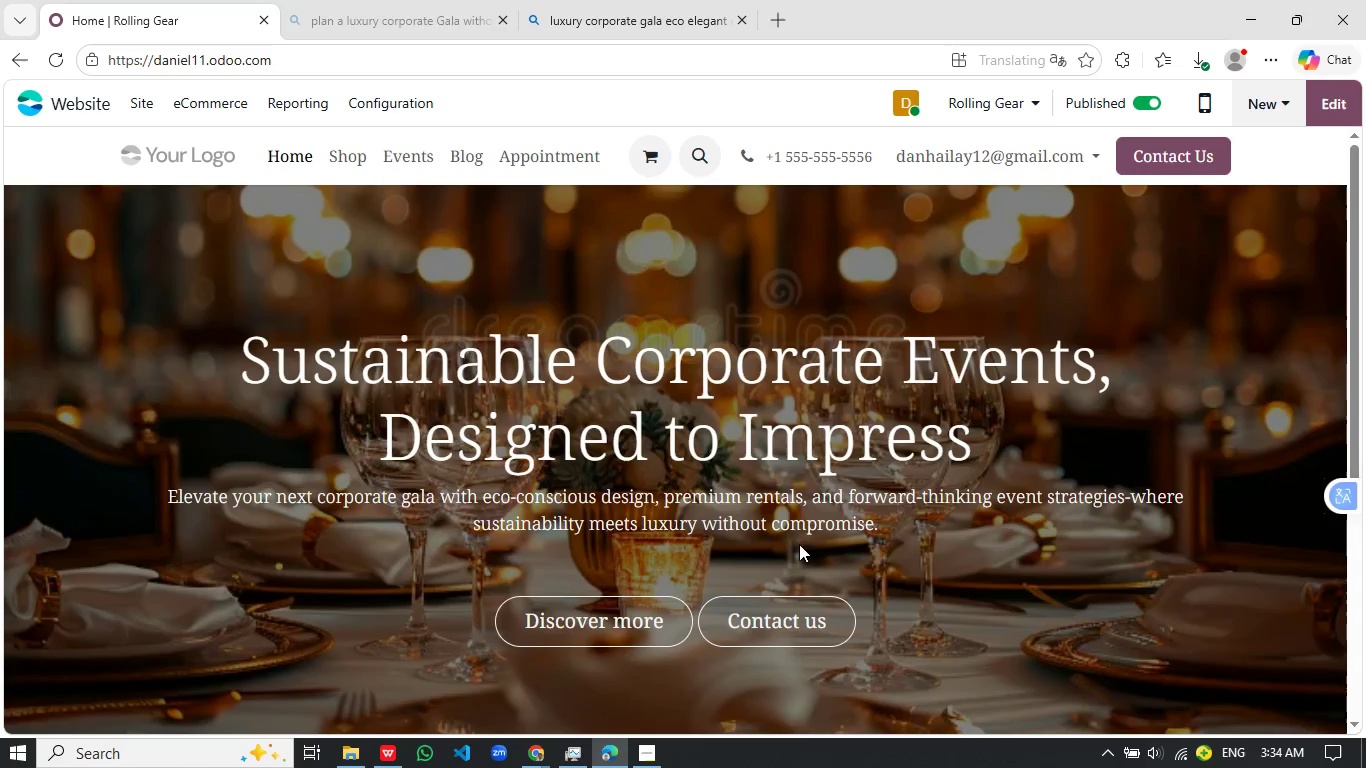 
left_click([598, 625])
 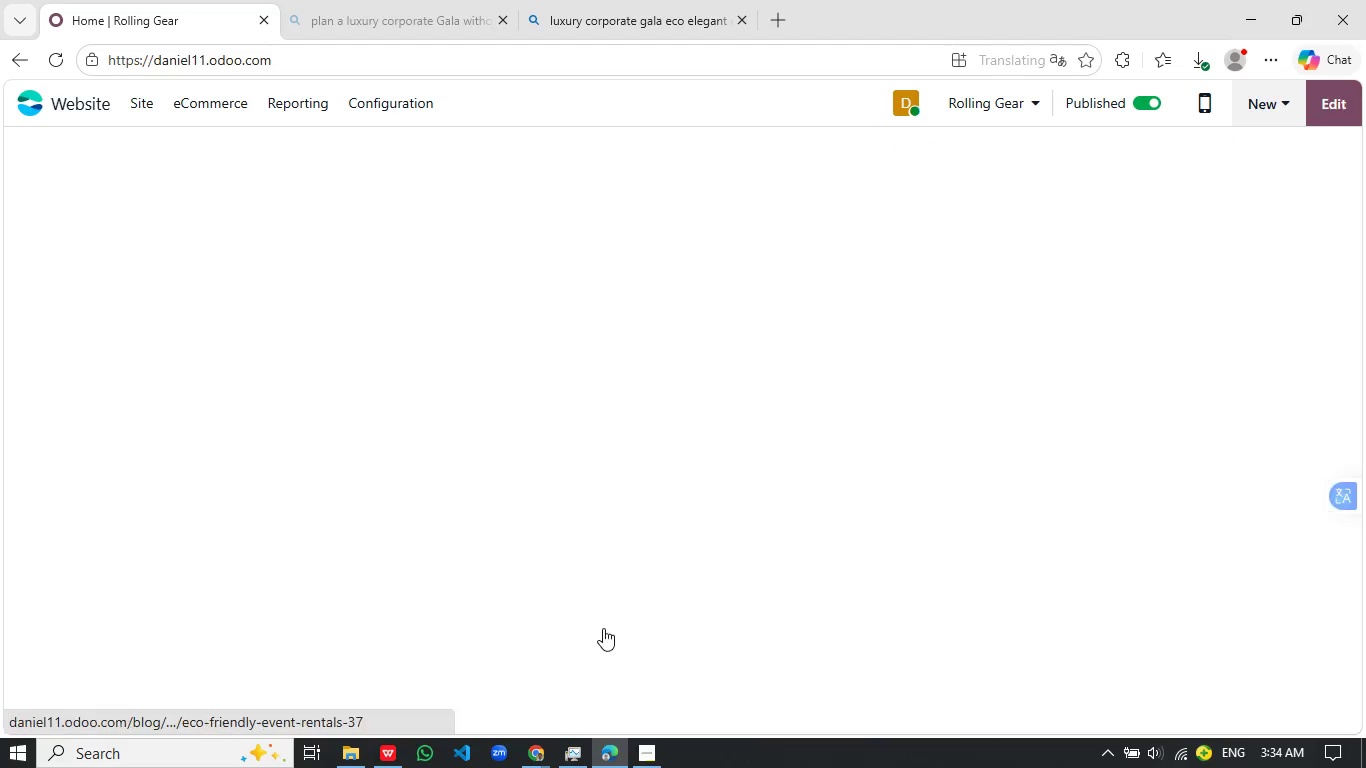 
left_click([657, 753])